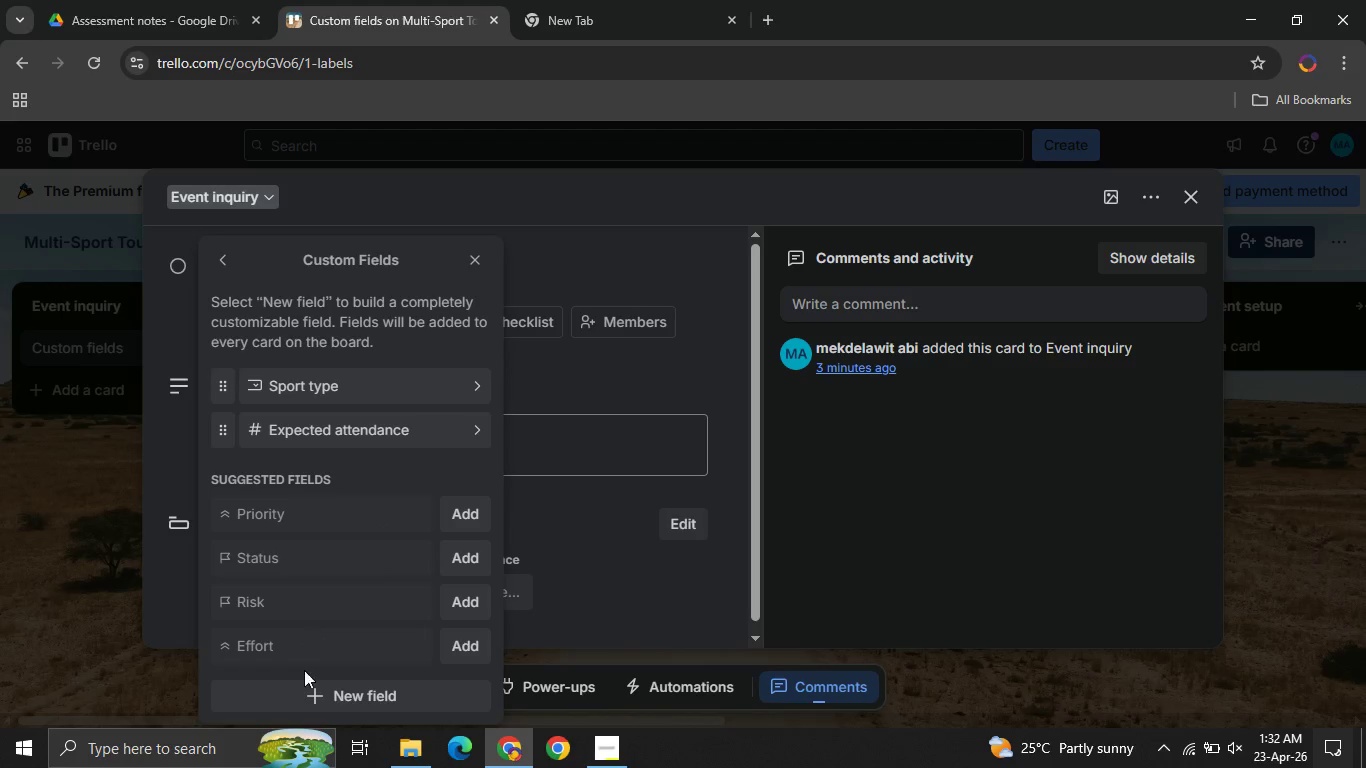 
left_click([309, 693])
 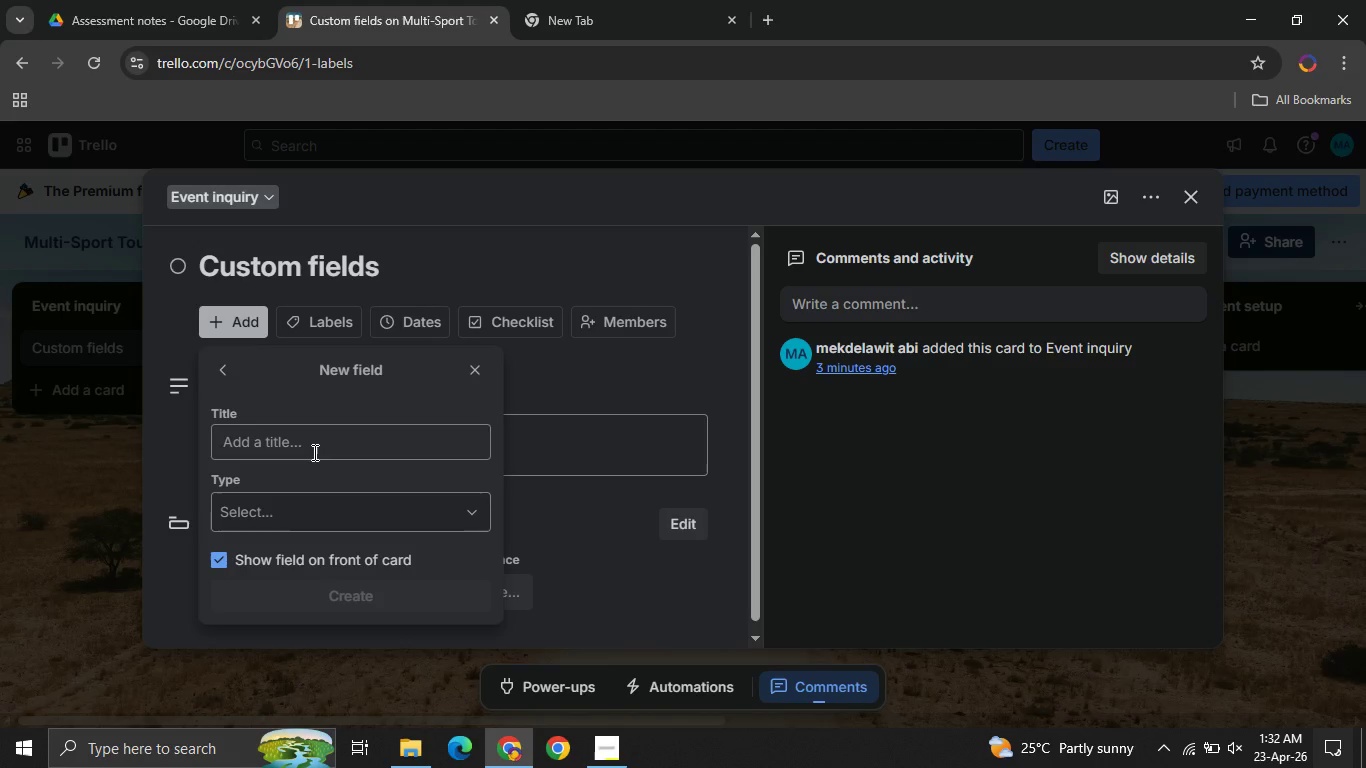 
left_click([311, 452])
 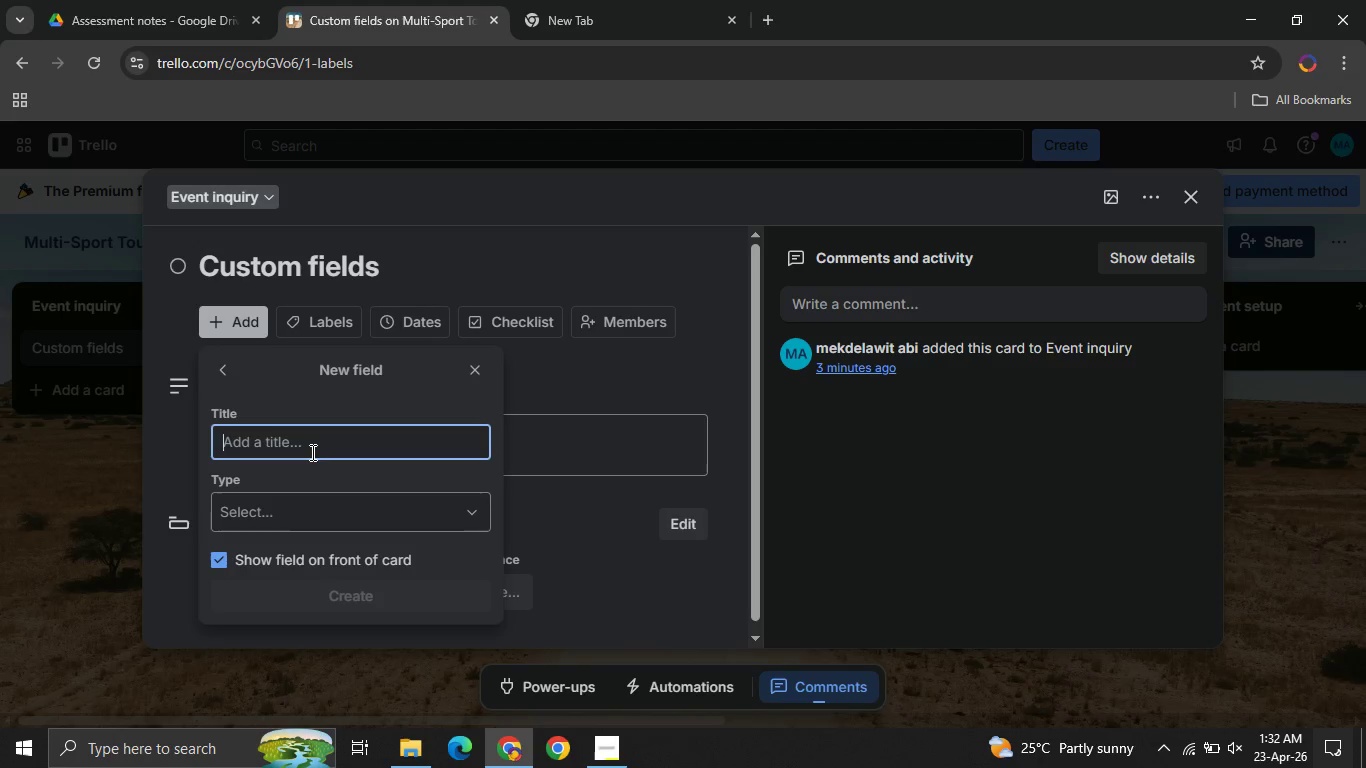 
type(Facility lead)
 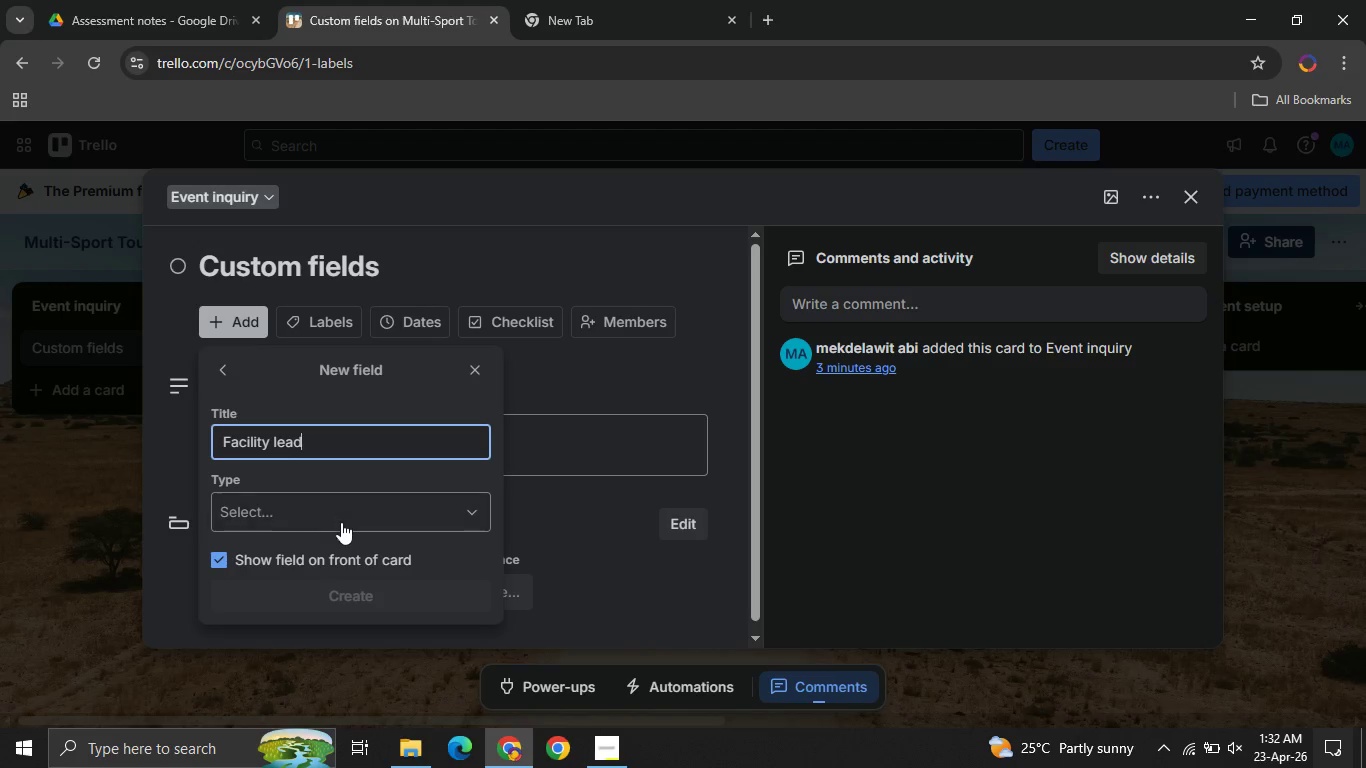 
left_click([341, 522])
 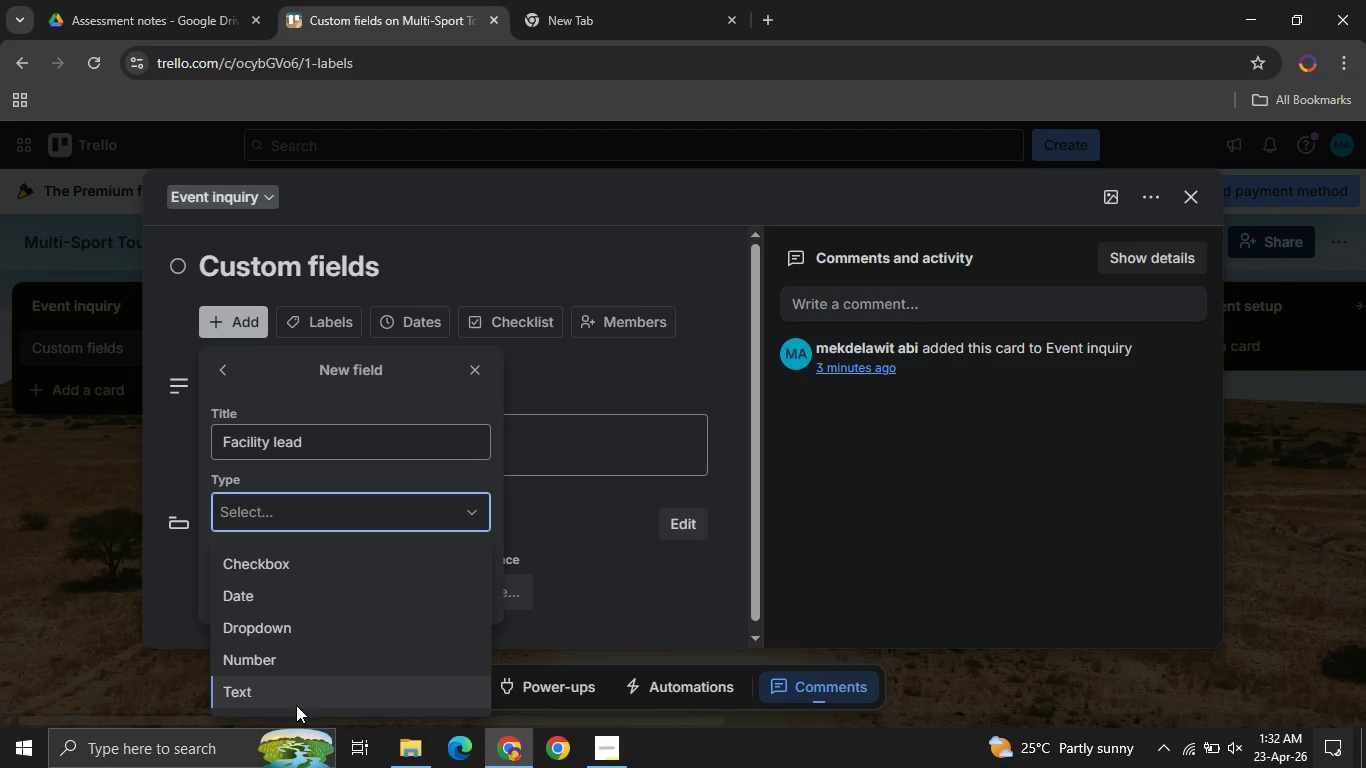 
wait(6.34)
 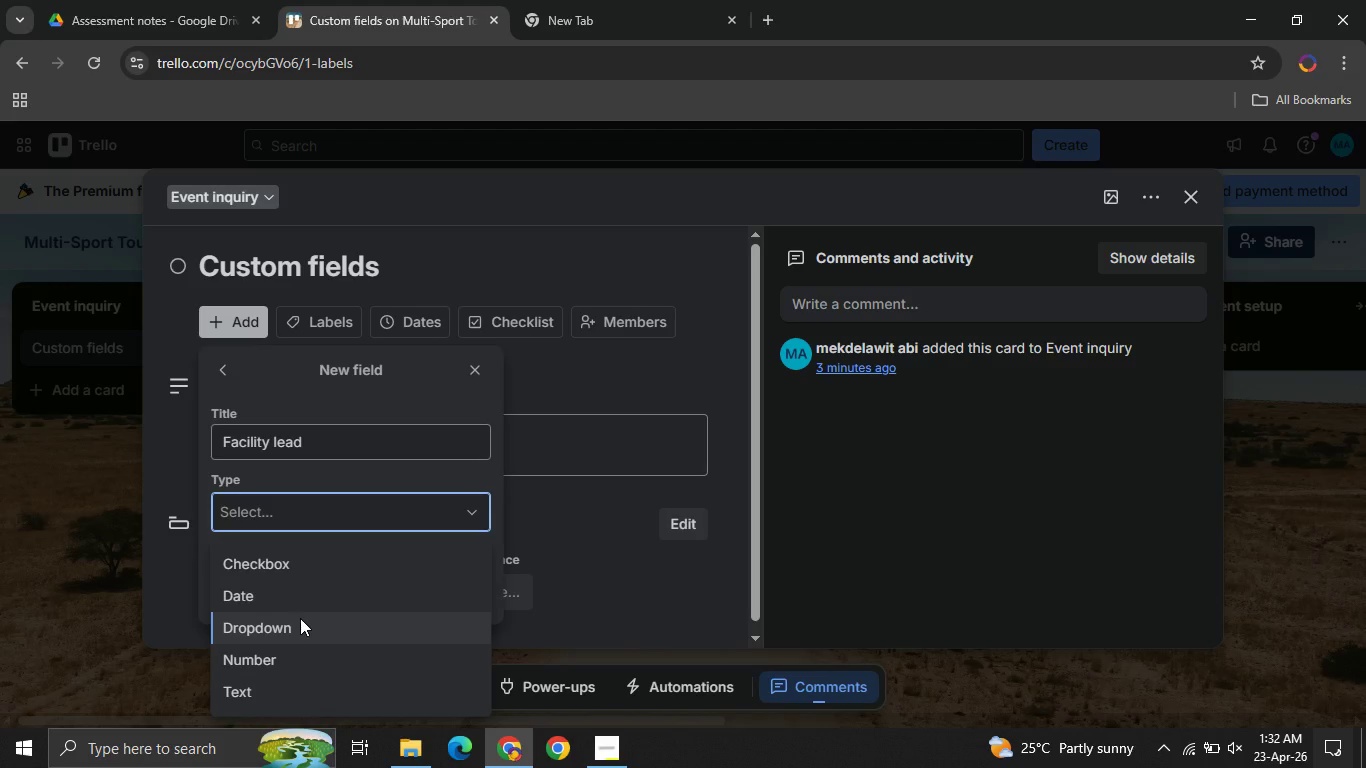 
left_click([329, 701])
 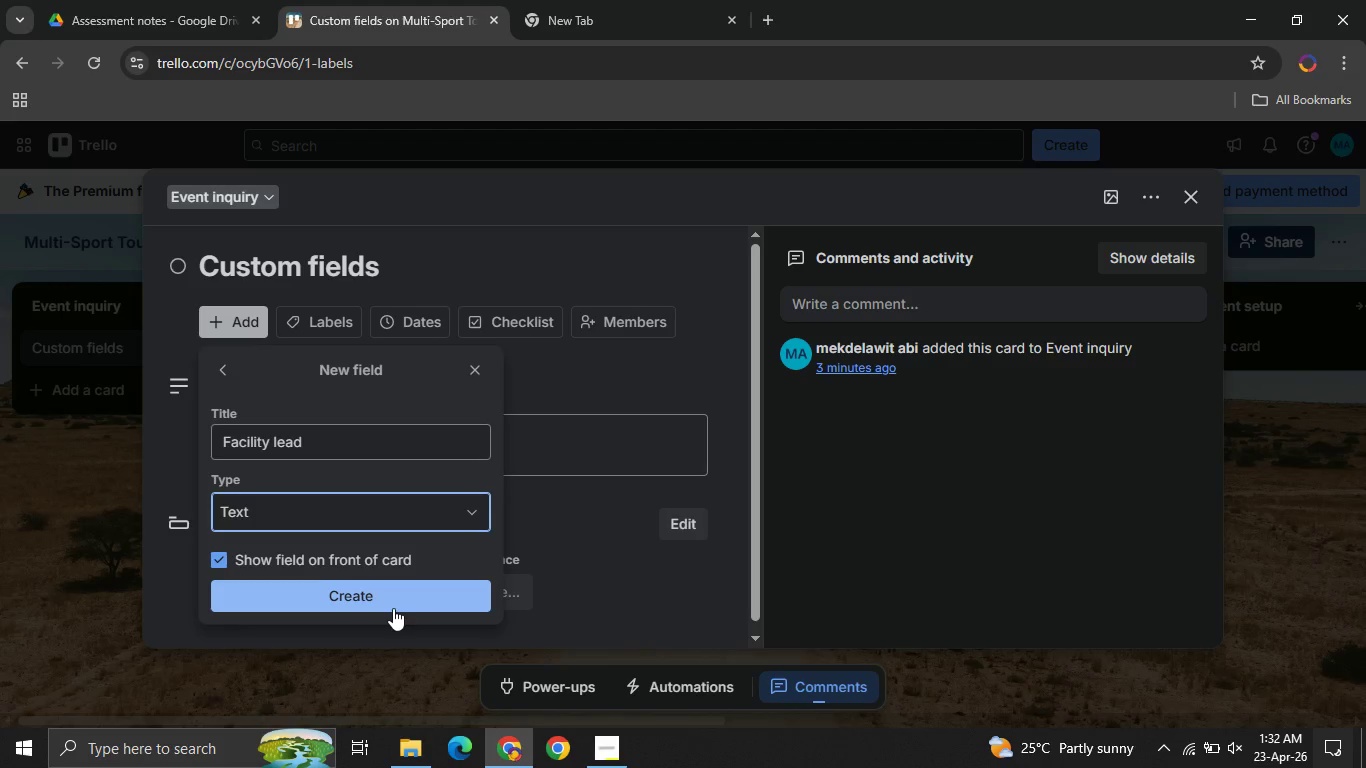 
left_click([393, 608])
 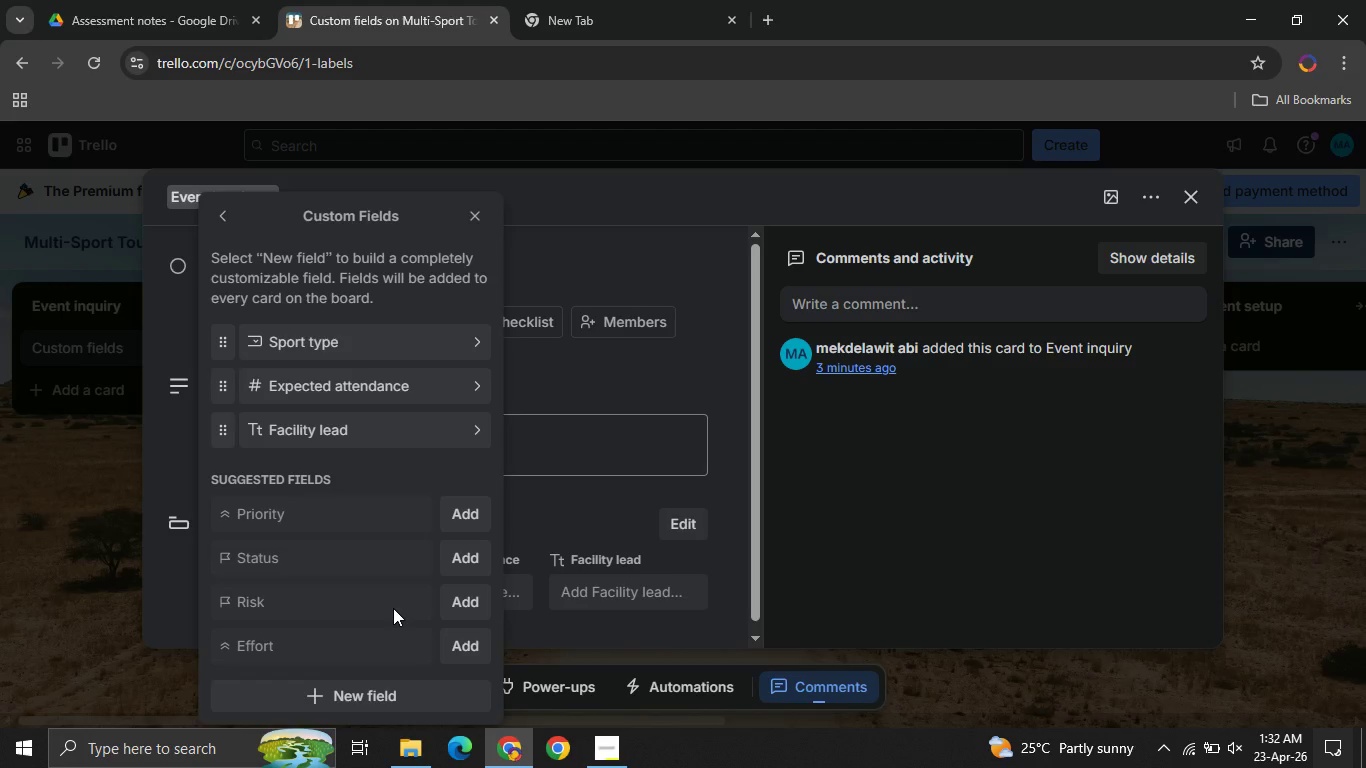 
wait(5.56)
 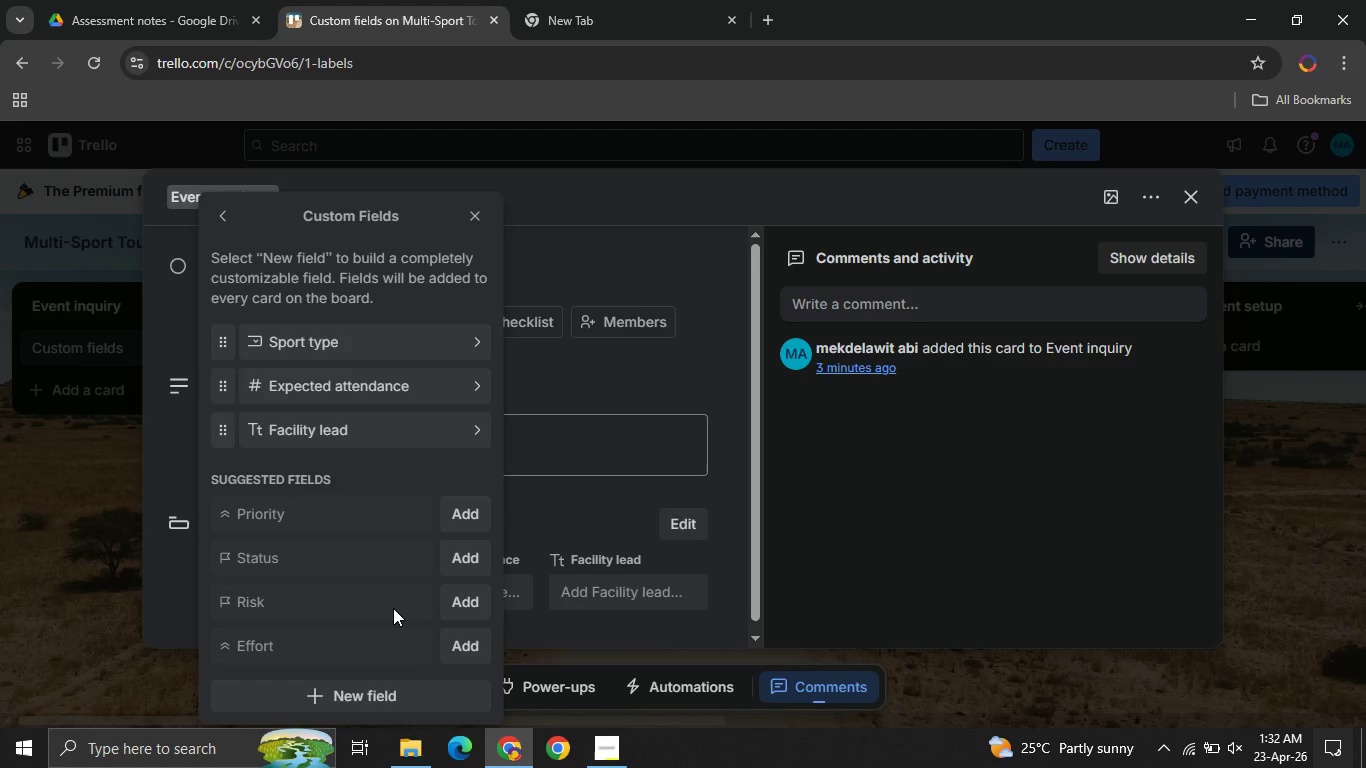 
left_click([608, 745])